 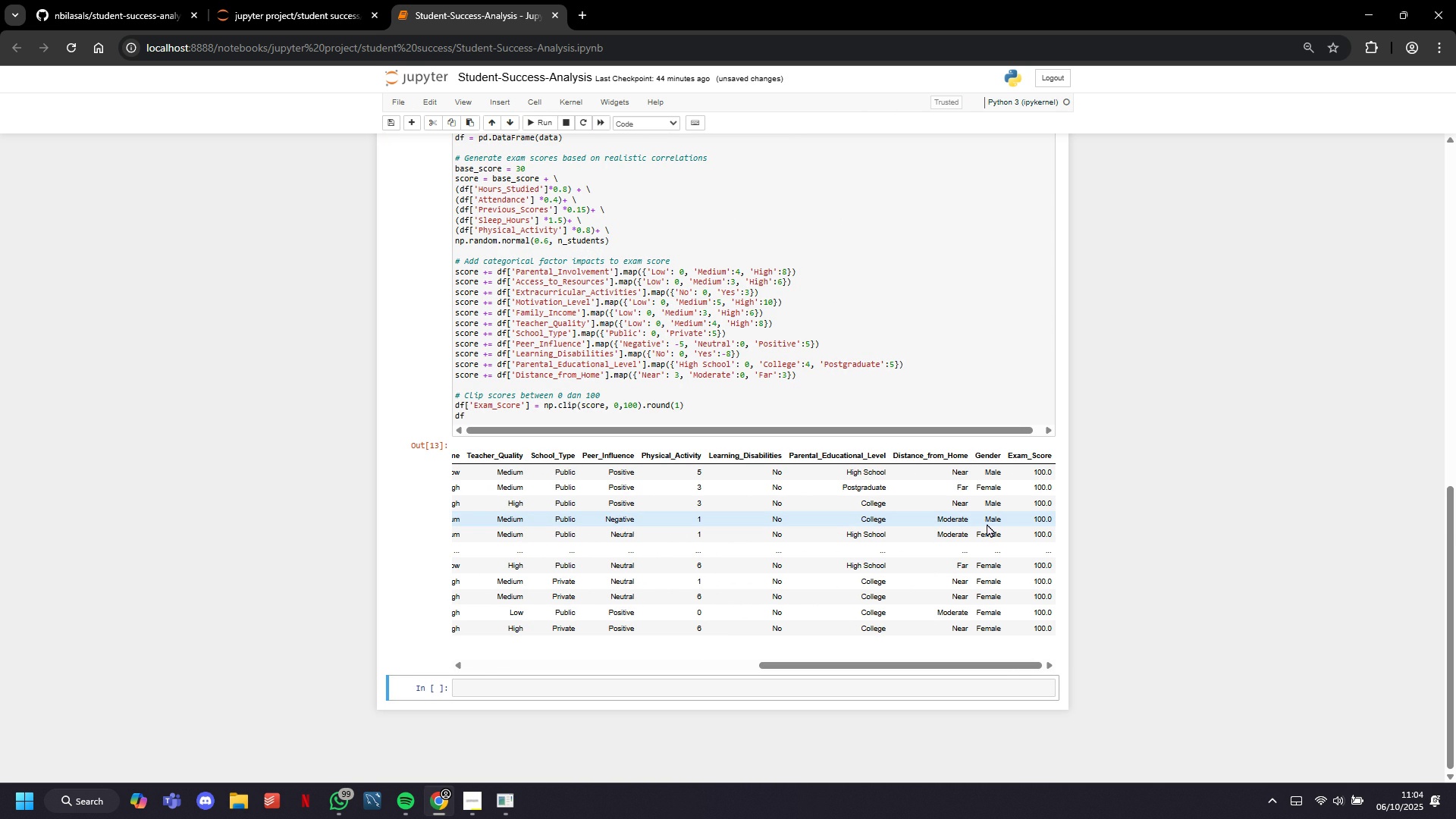 
scroll: coordinate [1009, 550], scroll_direction: down, amount: 1.0
 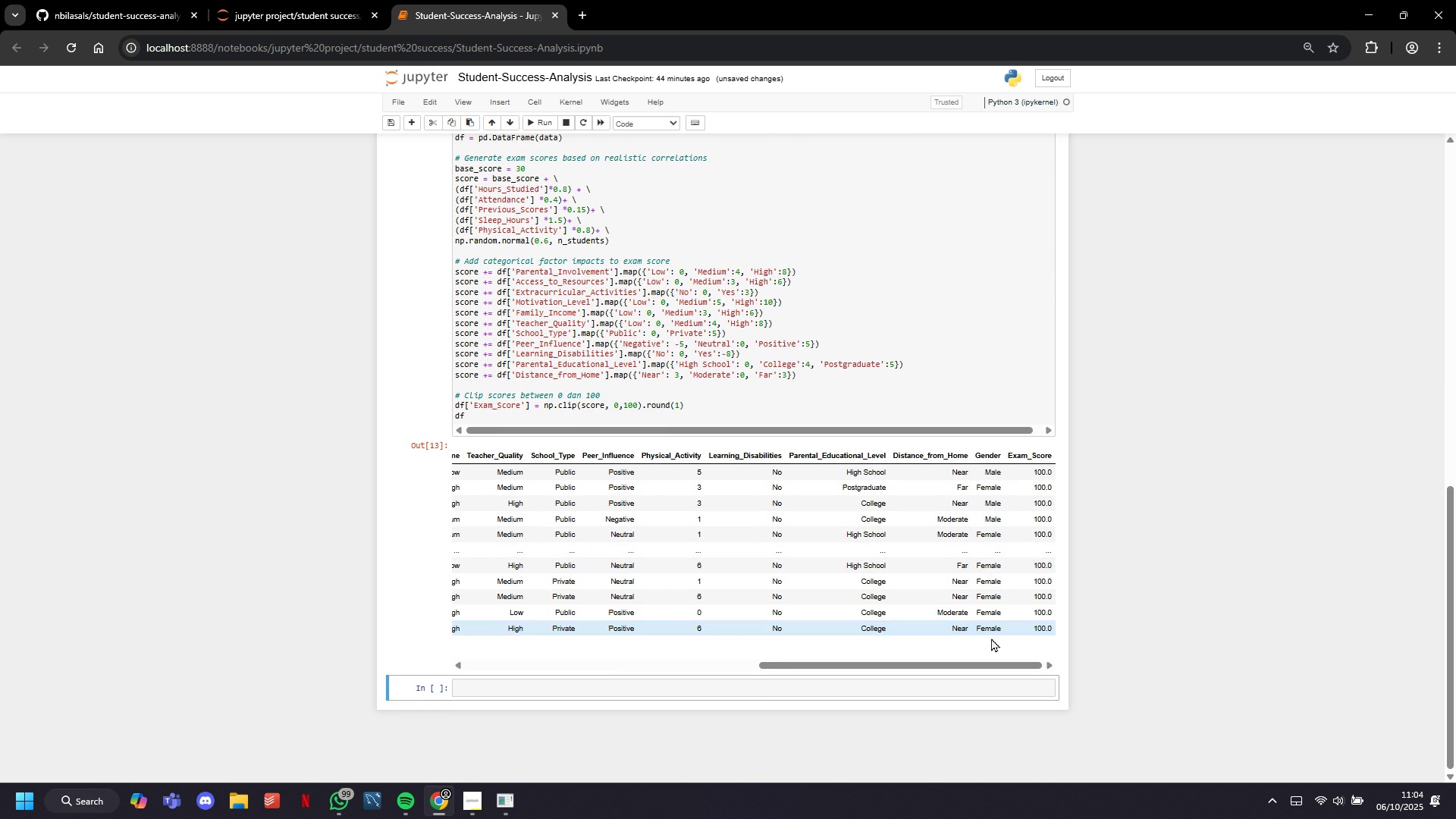 
left_click([500, 682])
 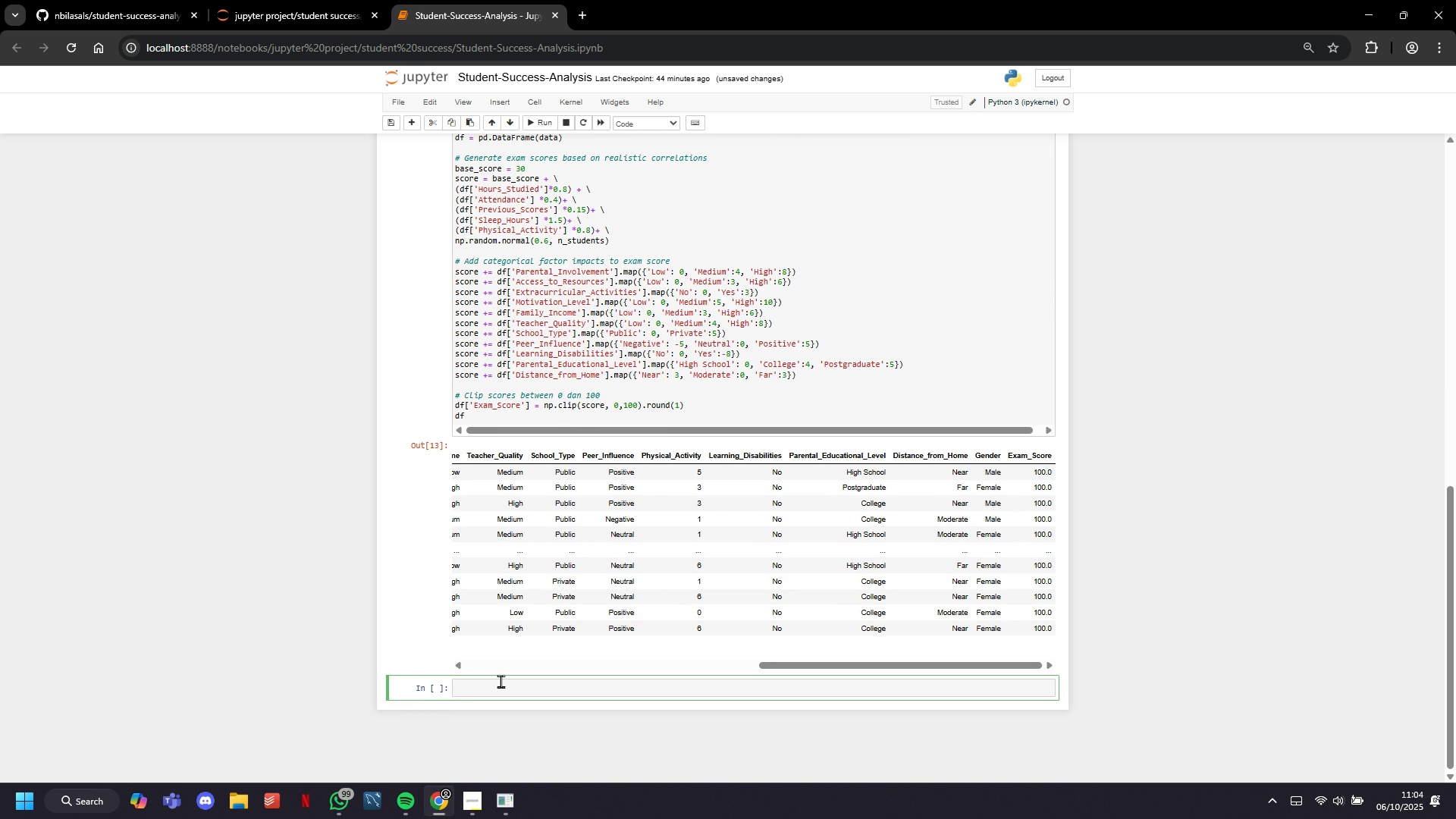 
type(df.describe.T)
 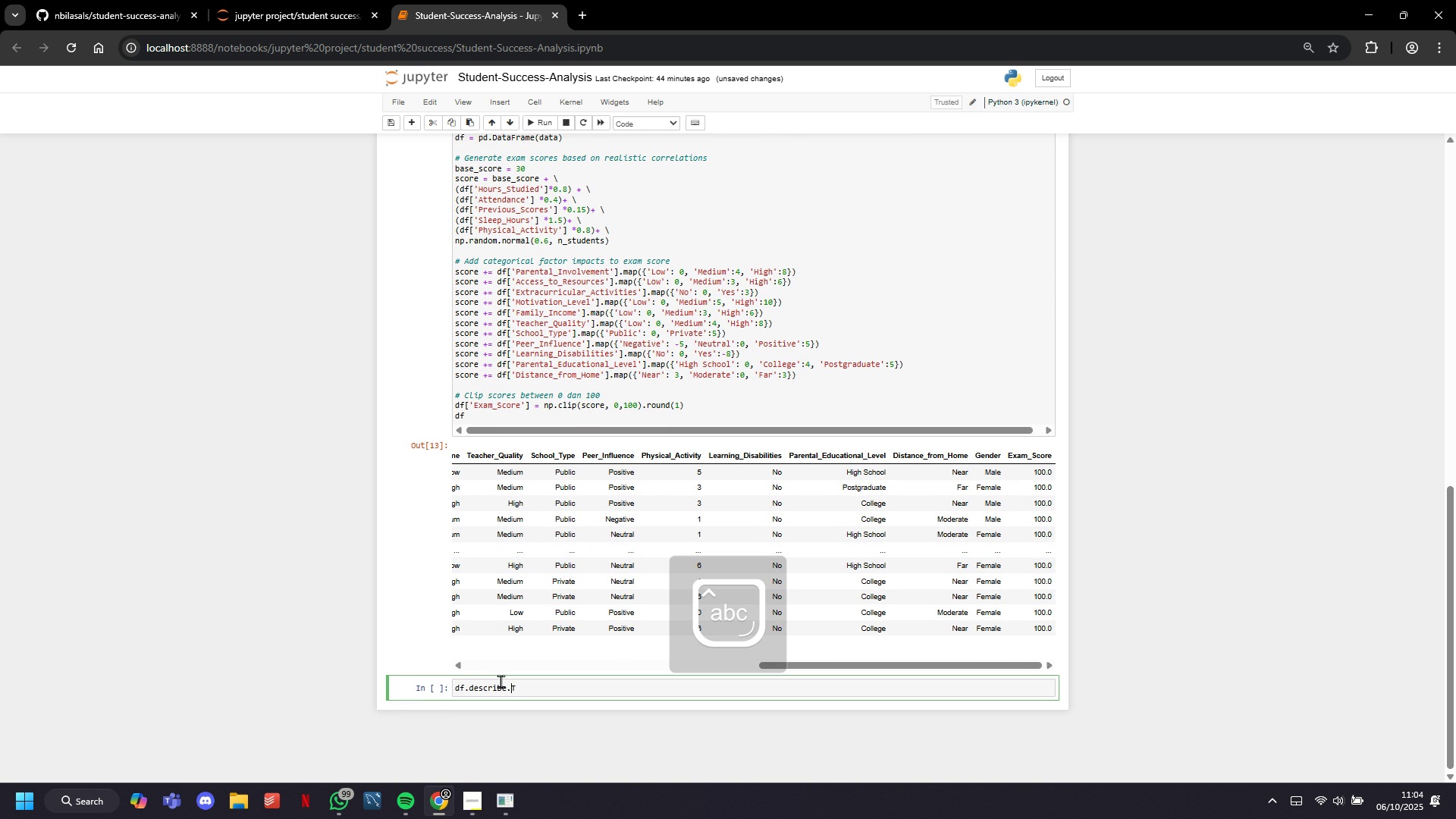 
key(ArrowLeft)
 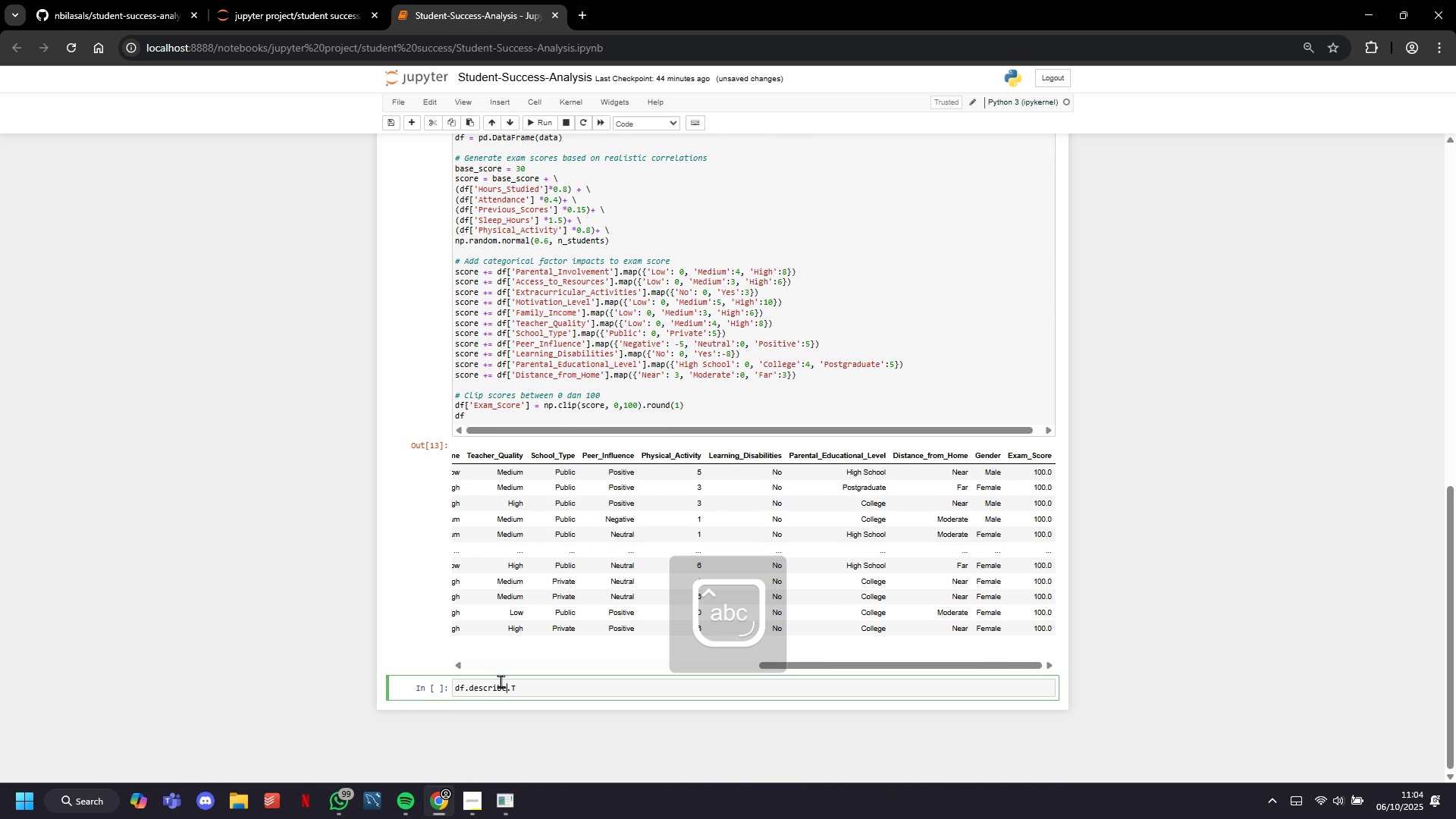 
key(ArrowLeft)